 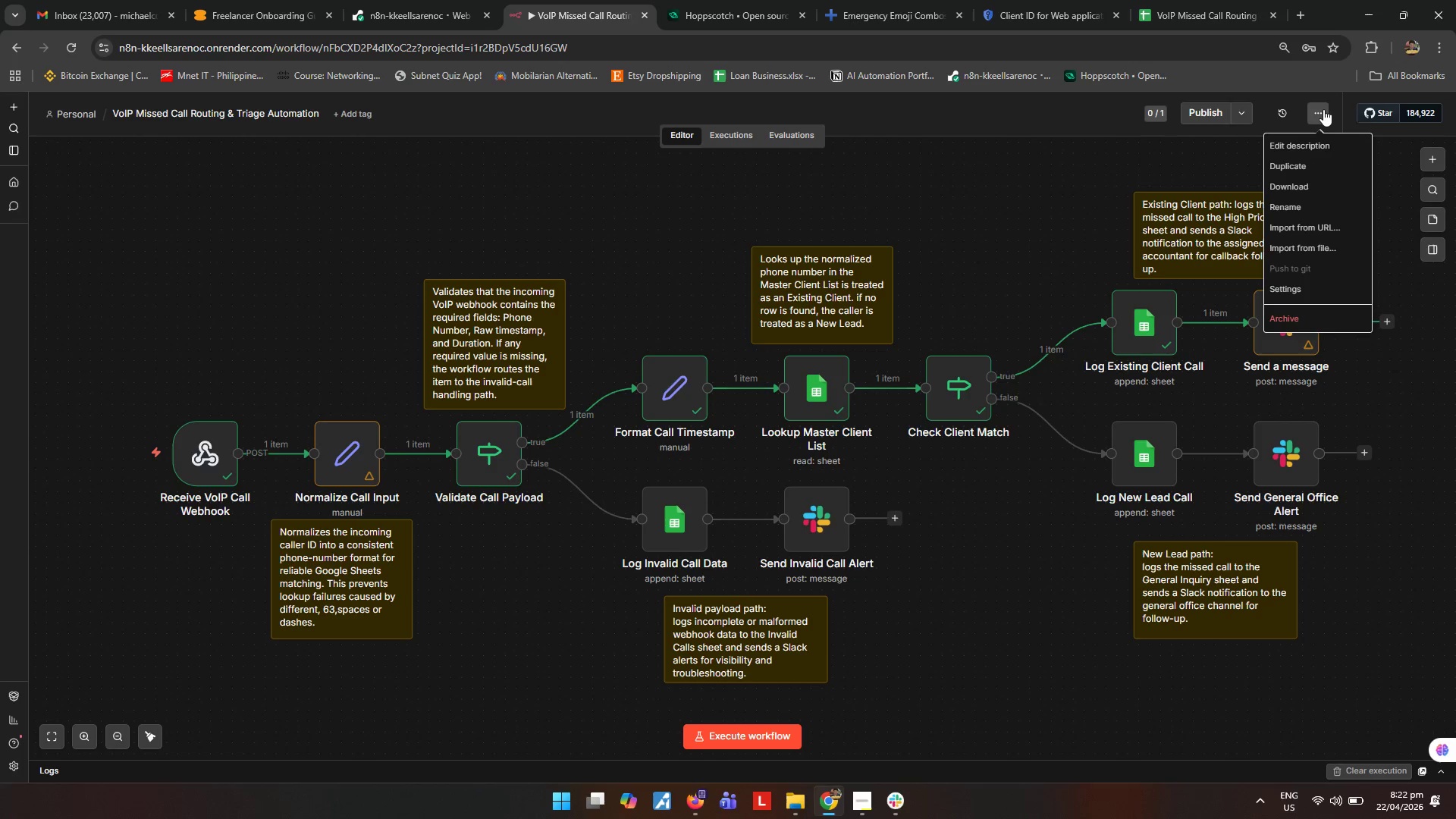 
left_click([1294, 187])
 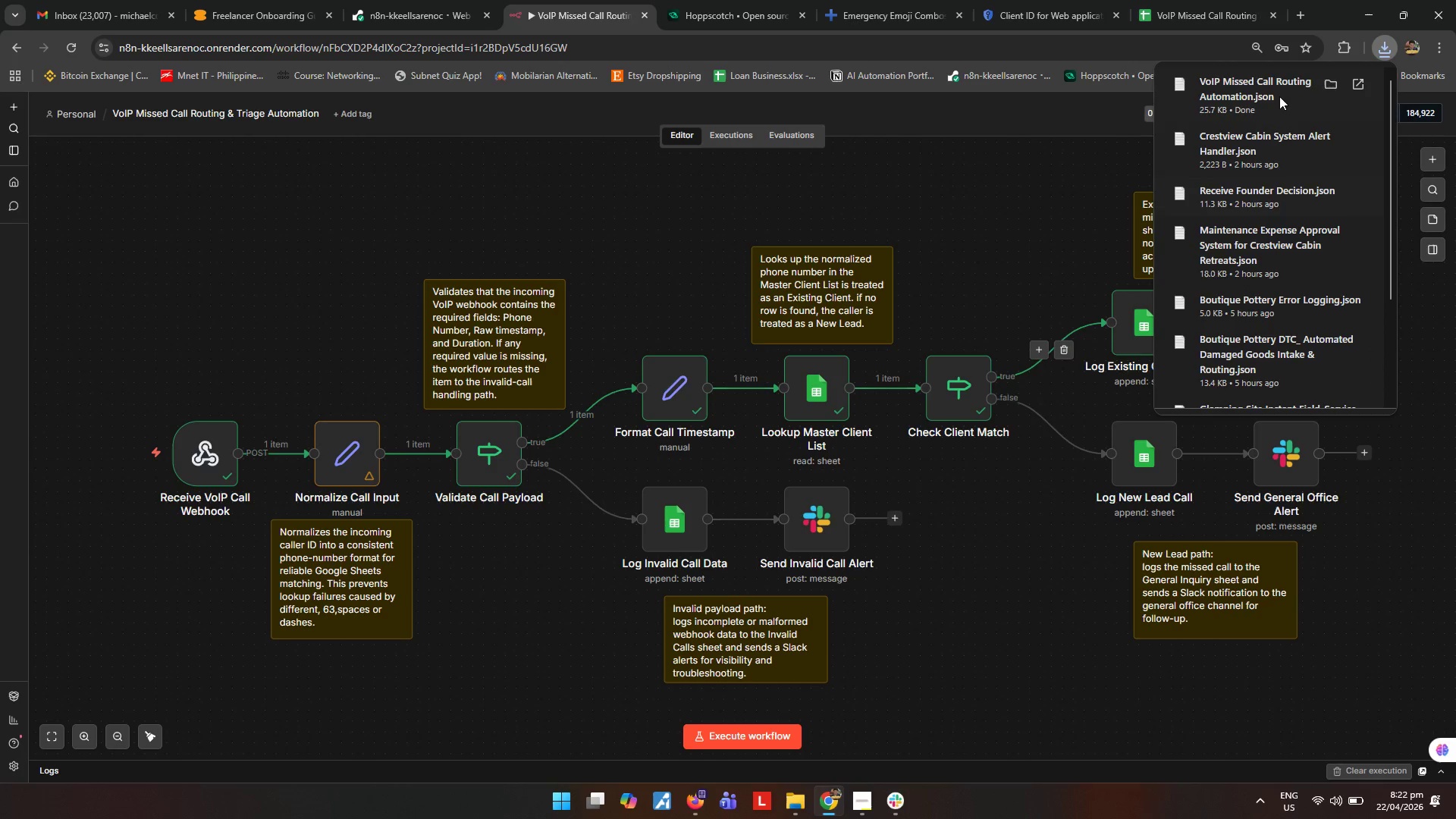 
left_click([1325, 90])
 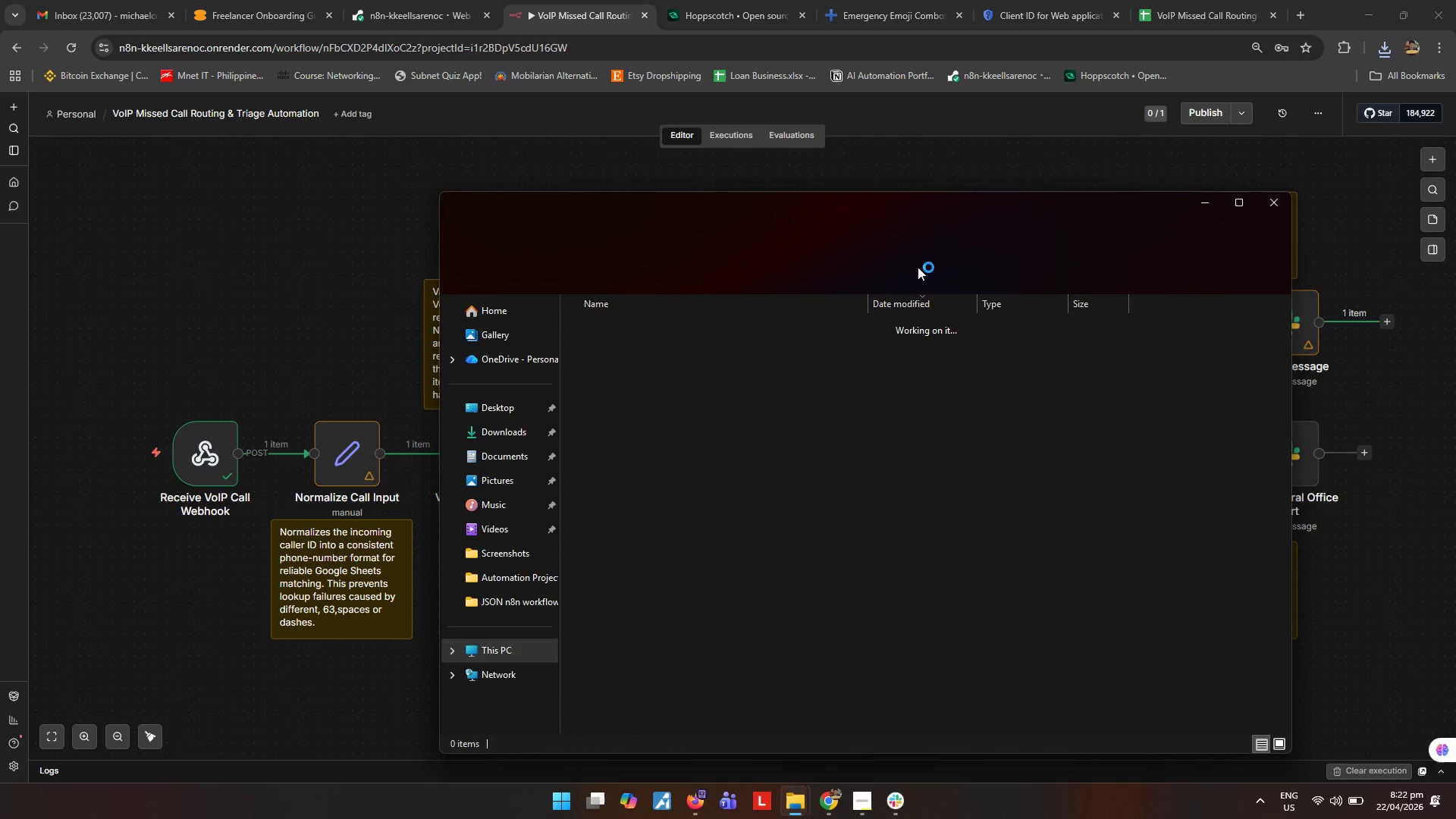 
key(Control+ControlLeft)
 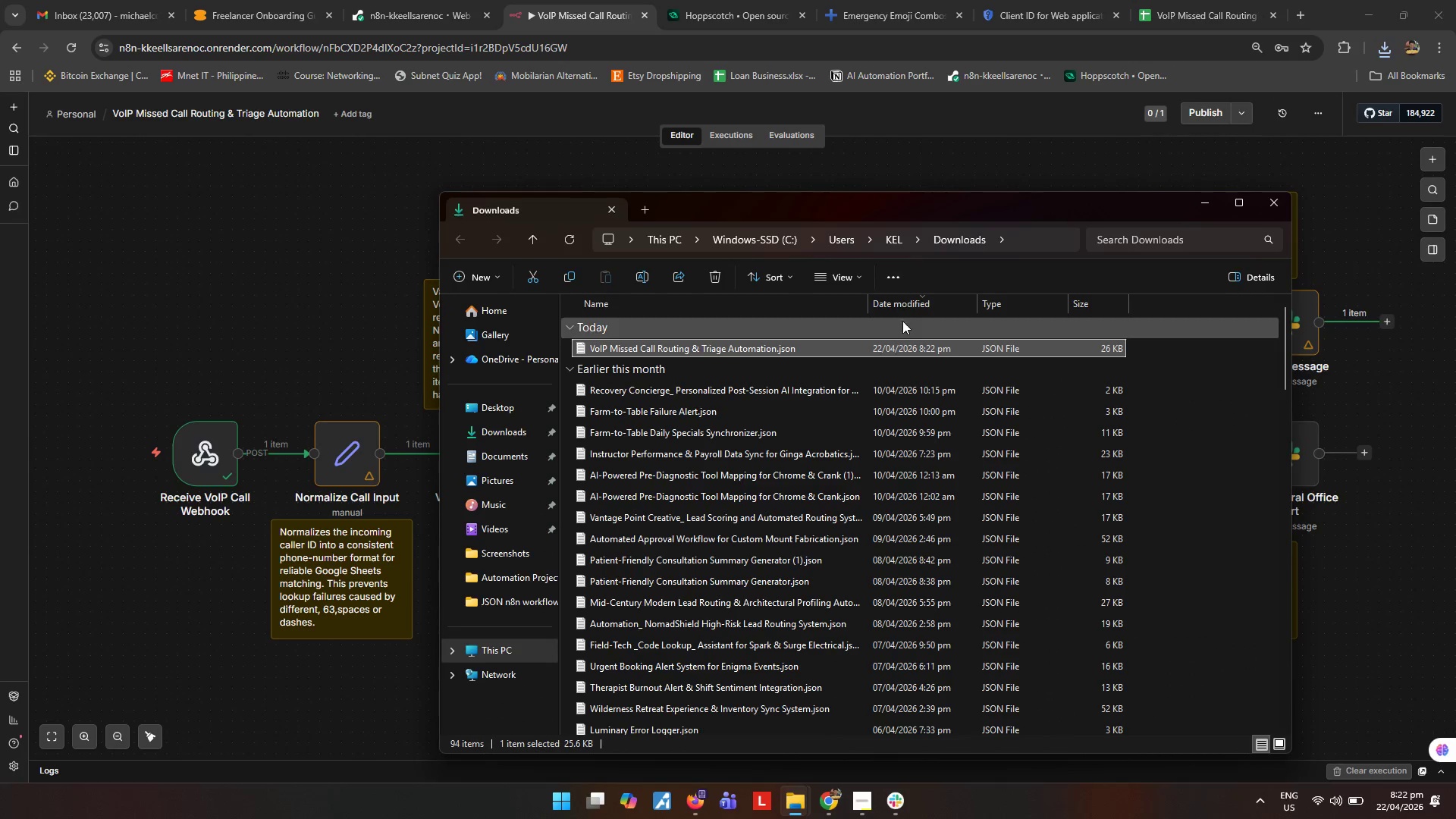 
key(Control+ControlLeft)
 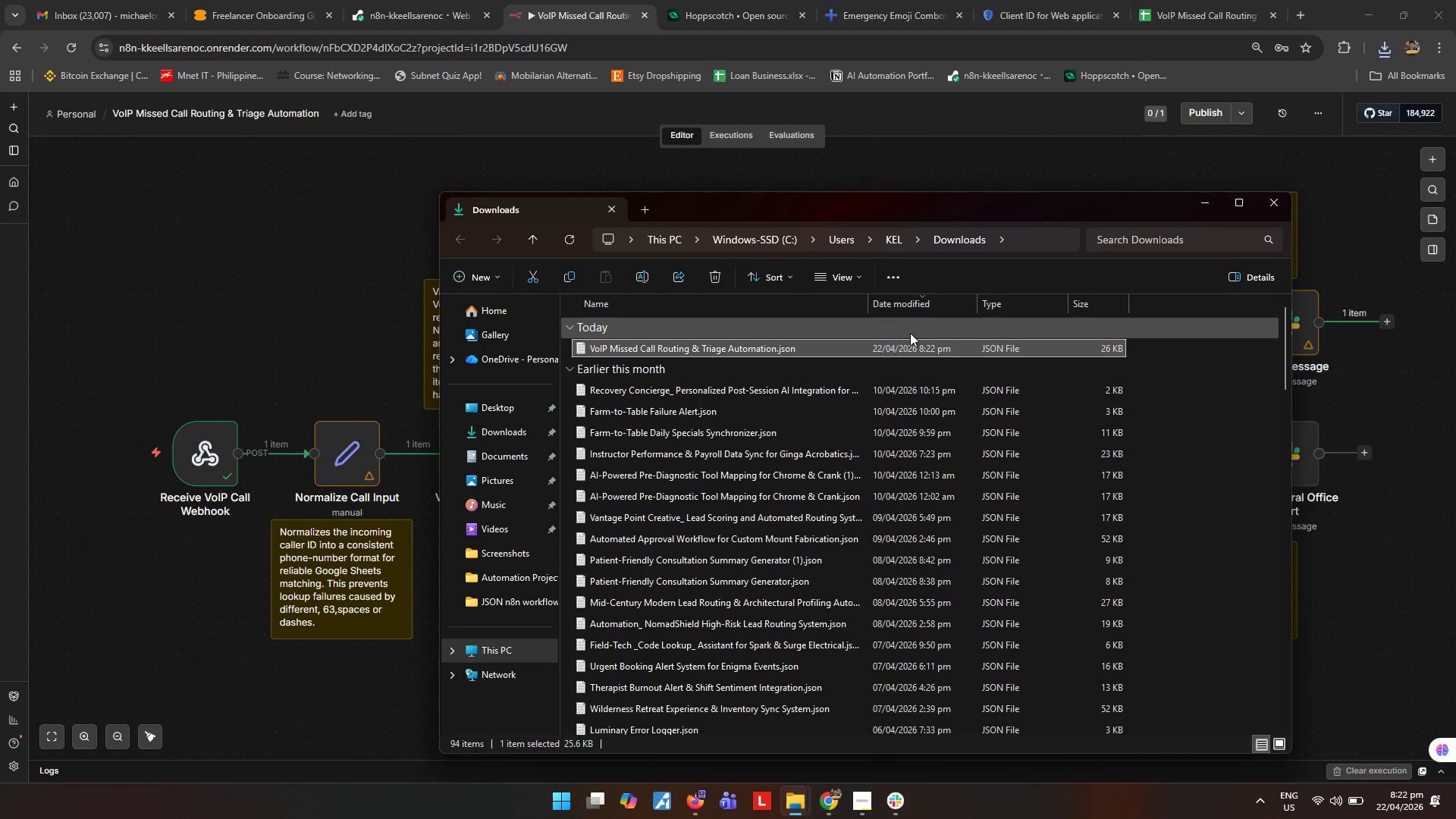 
key(Control+X)
 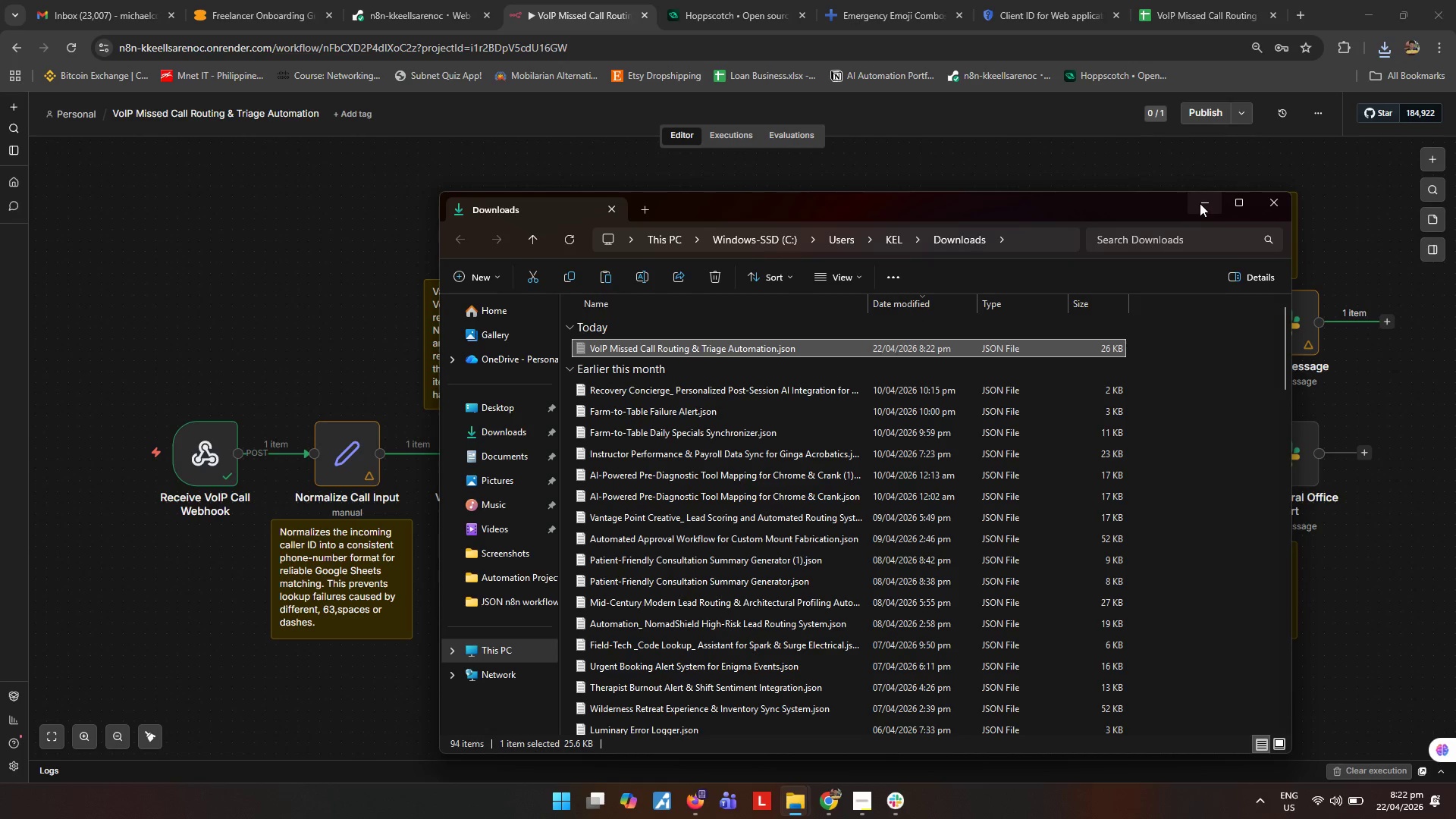 
left_click([1203, 202])
 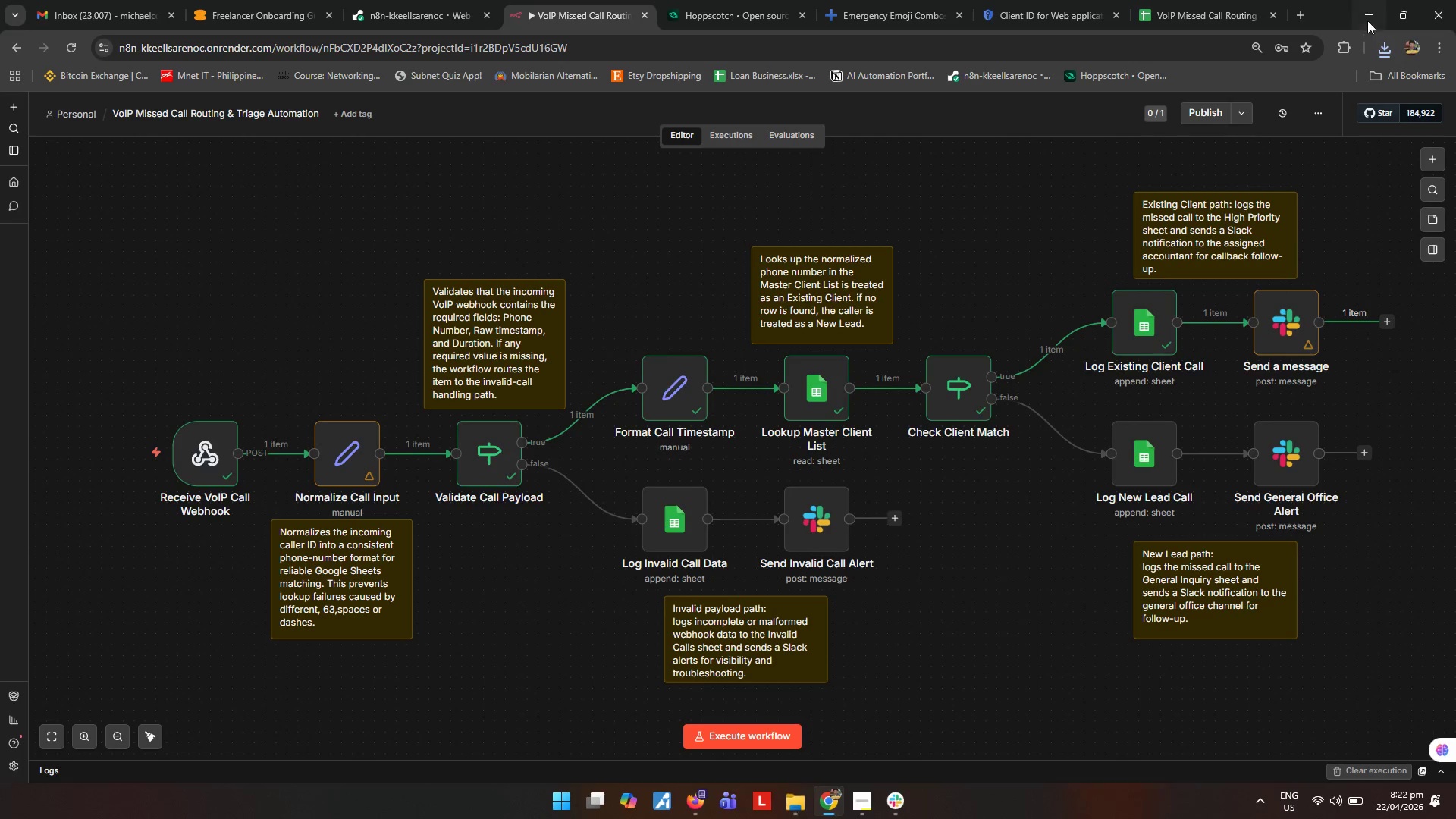 
left_click([1367, 19])